 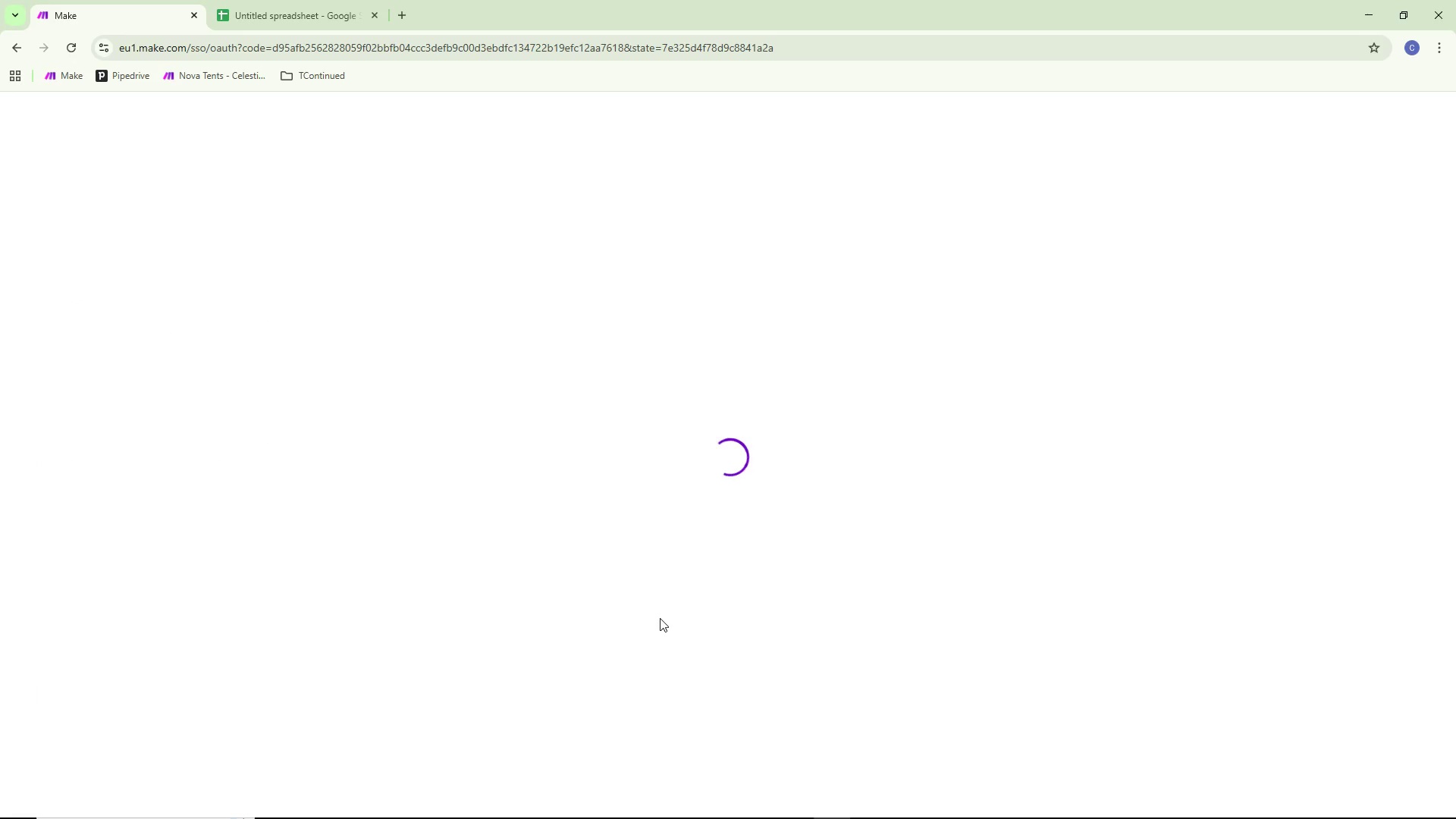 
left_click([1236, 127])
 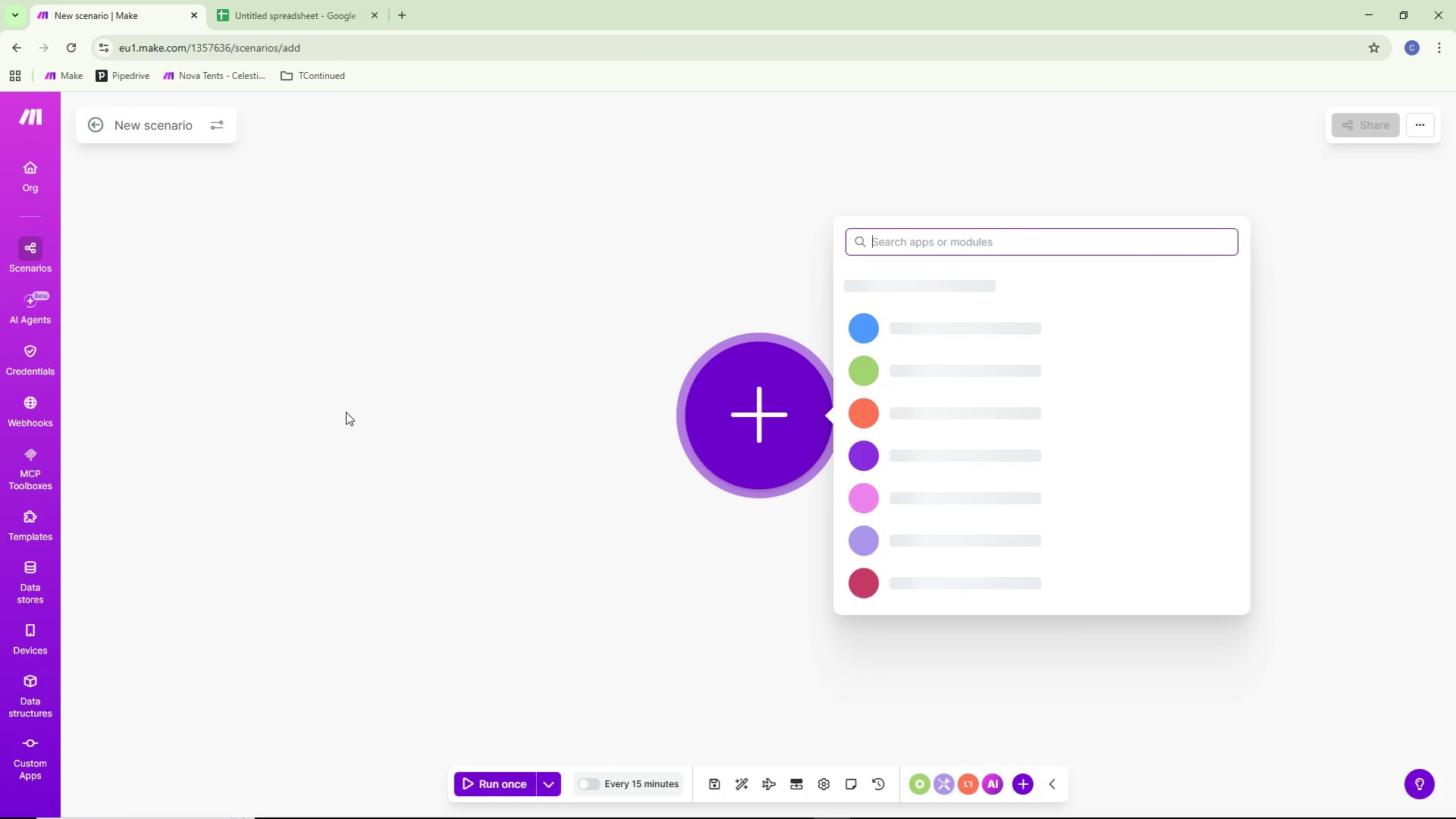 
wait(7.23)
 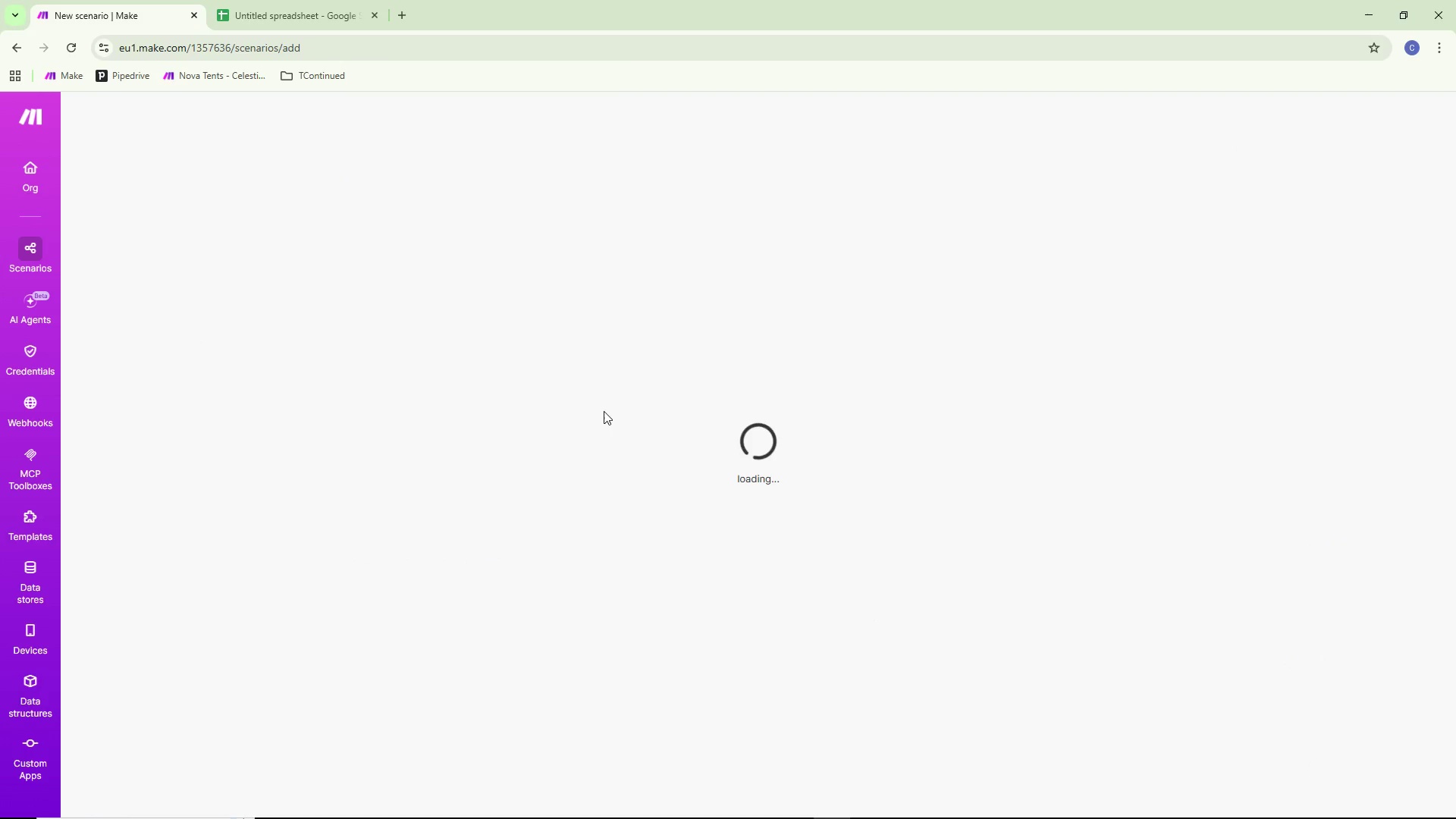 
left_click([303, 25])
 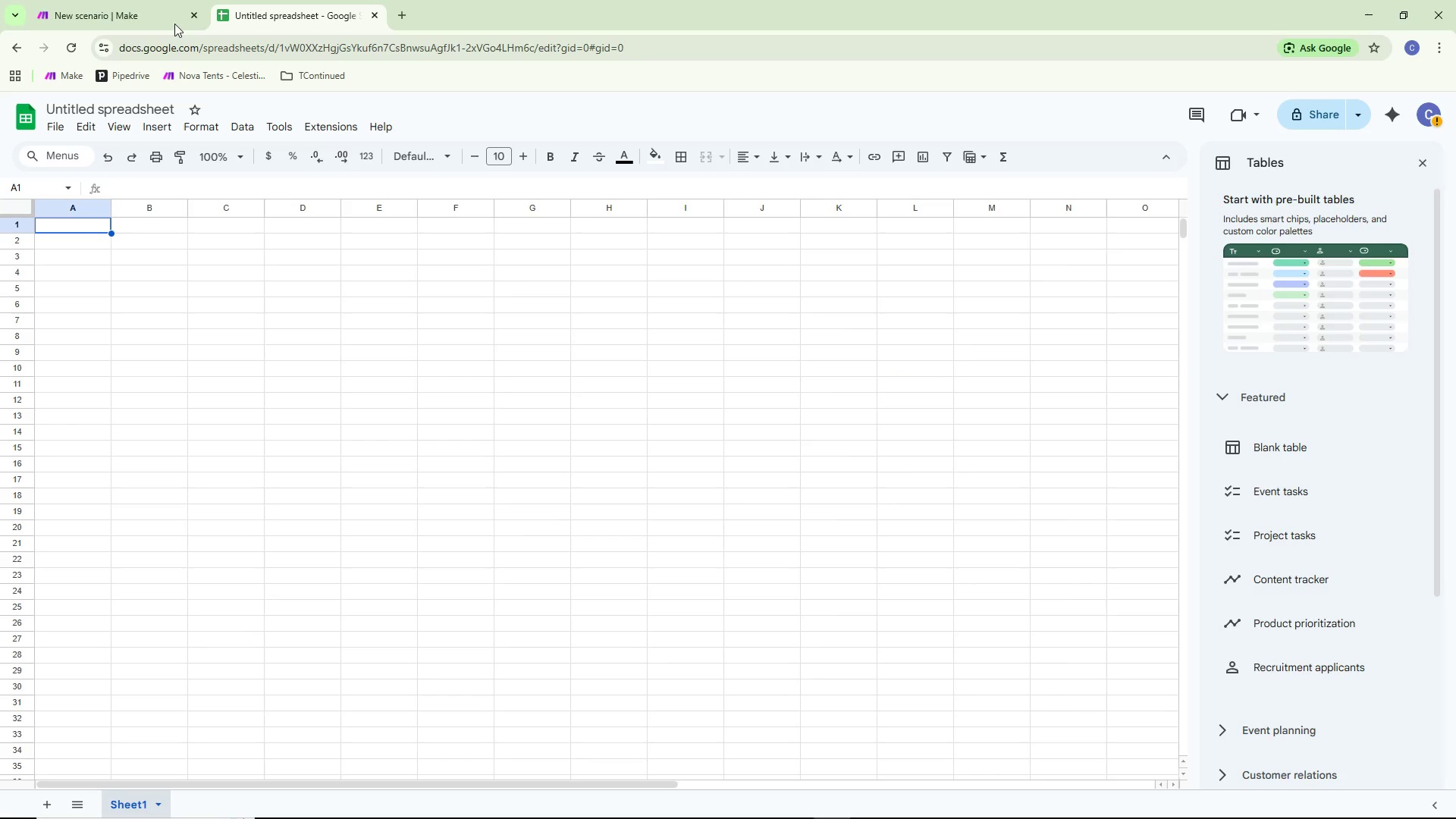 
left_click([115, 0])
 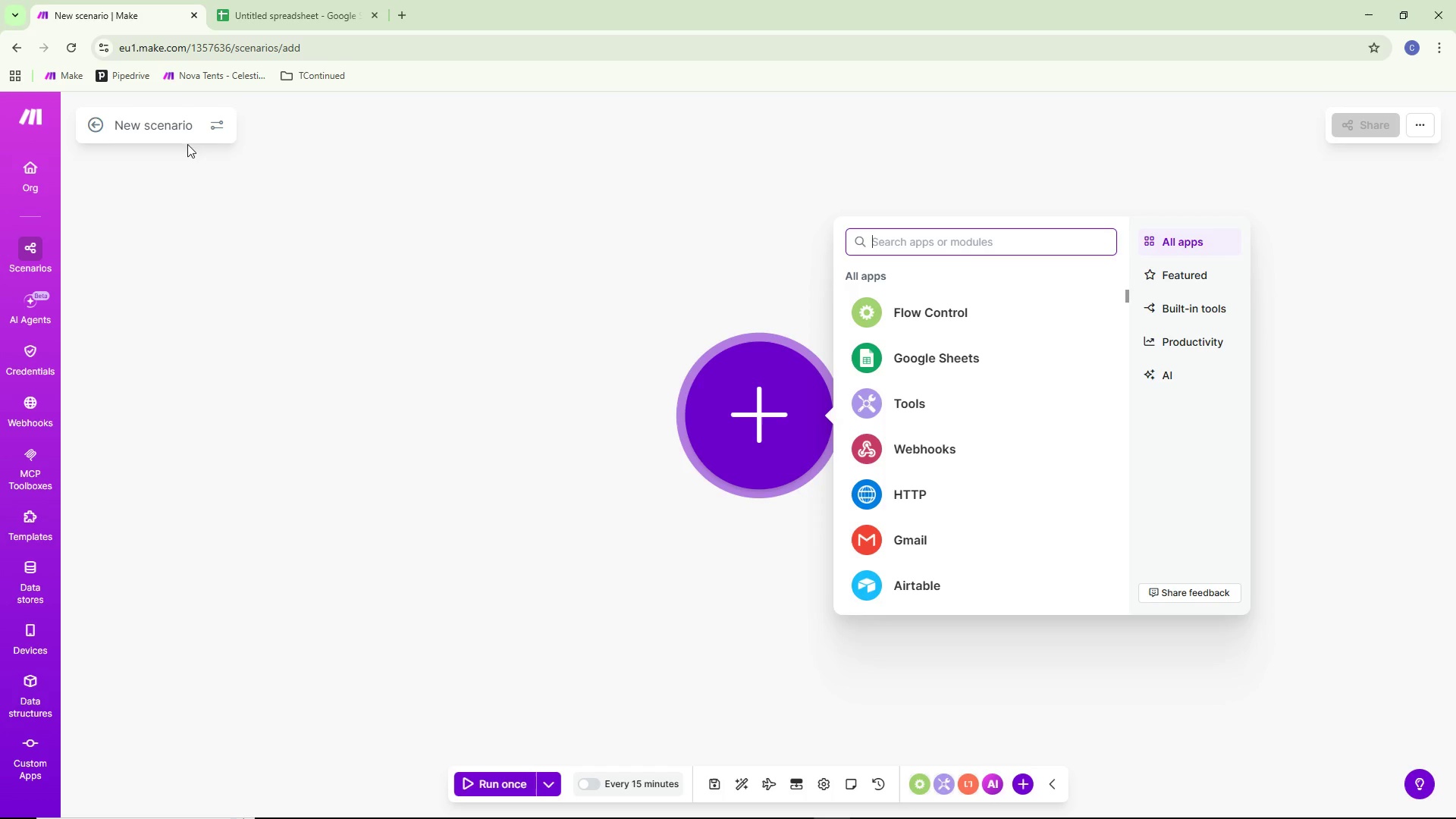 
left_click([142, 124])
 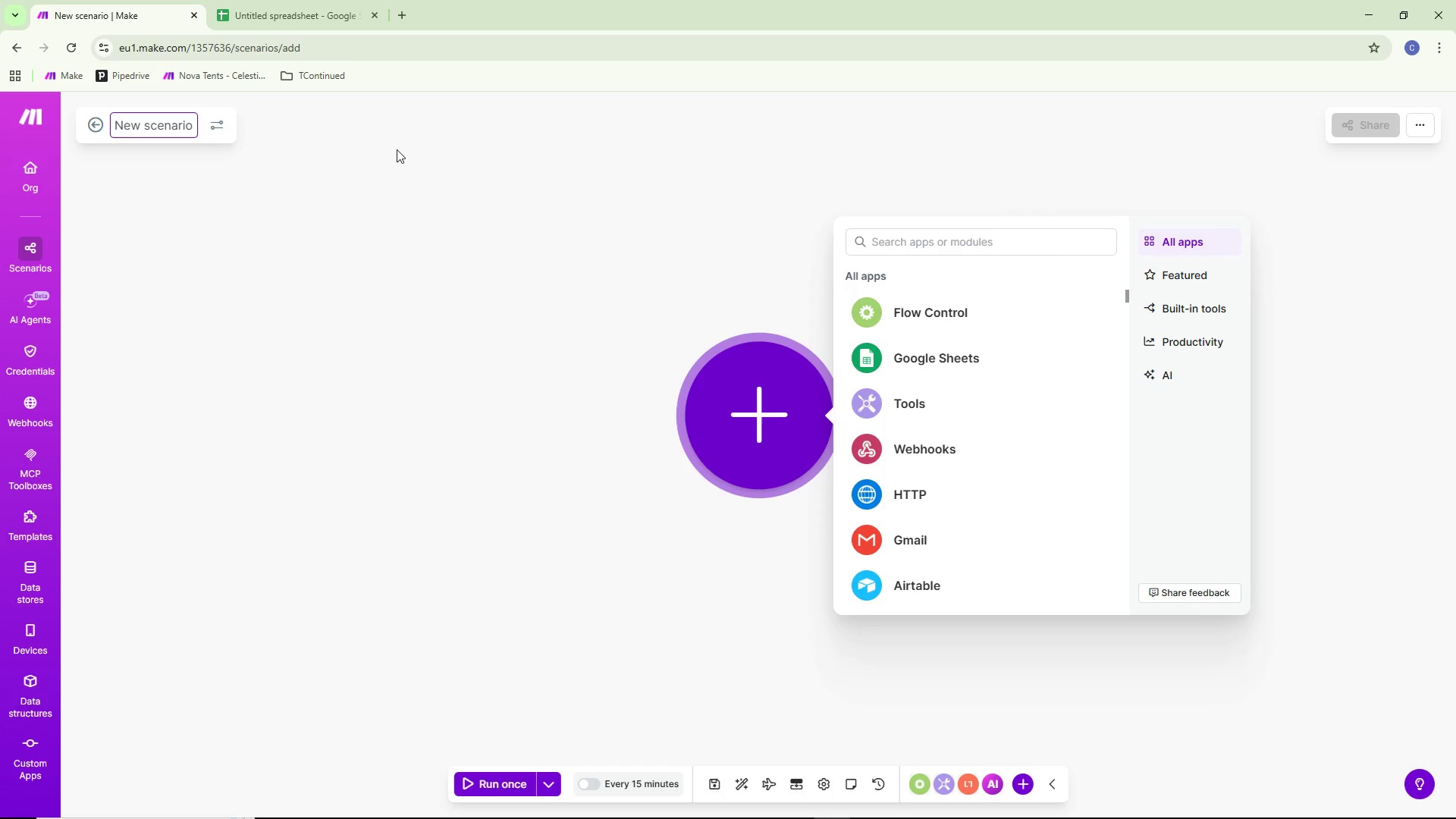 
key(A)
 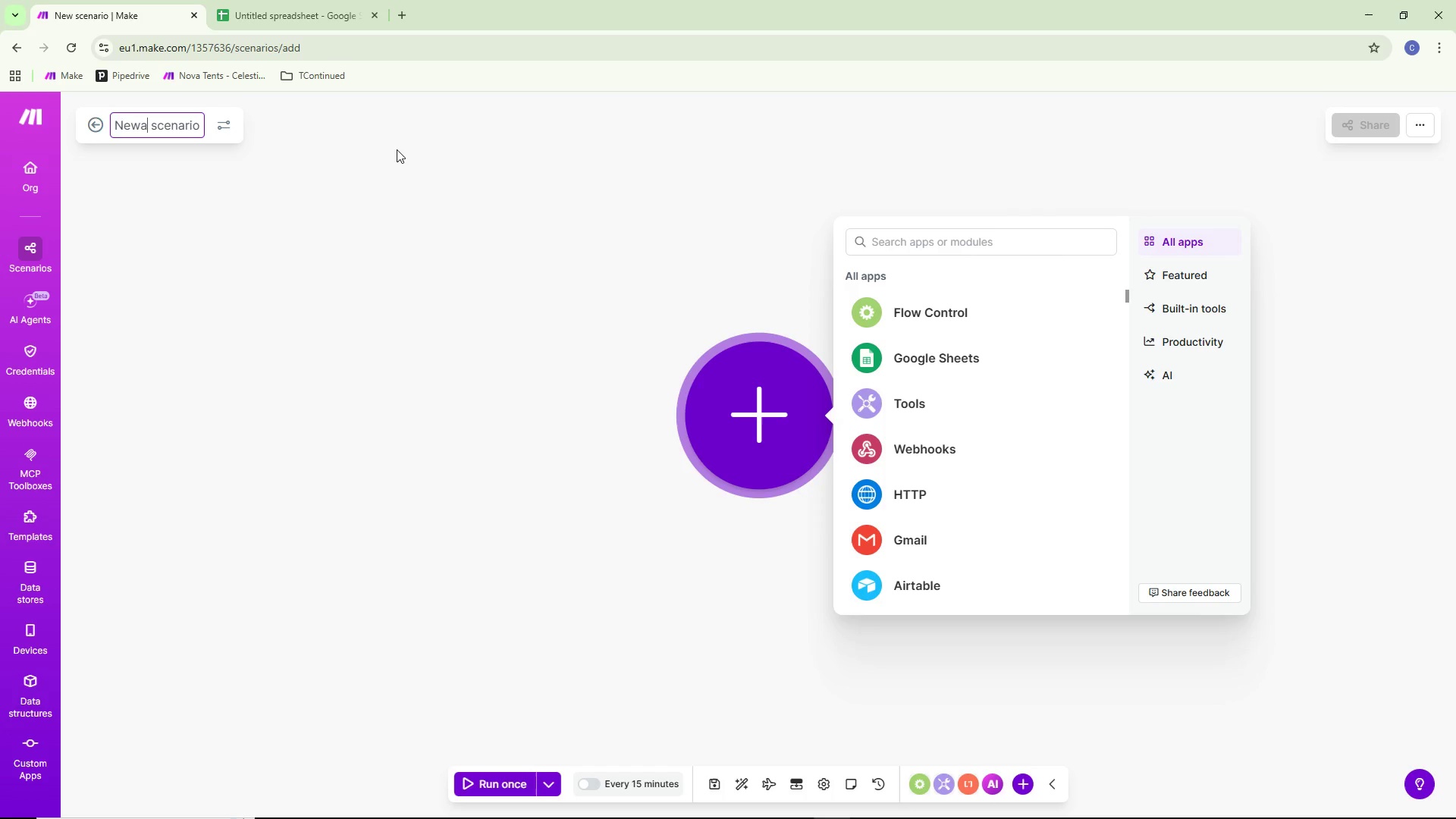 
key(Control+ControlLeft)
 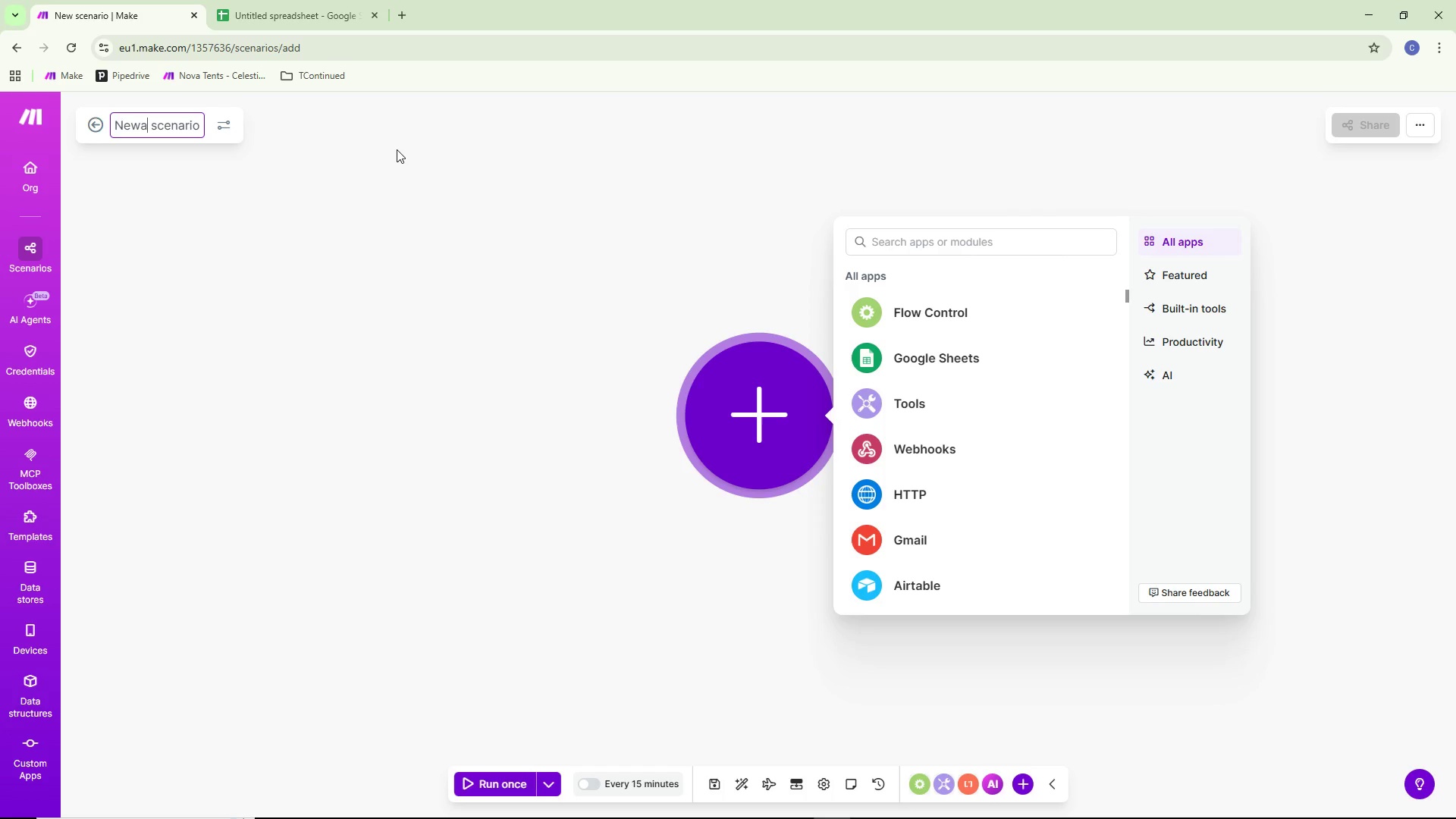 
key(Backspace)
 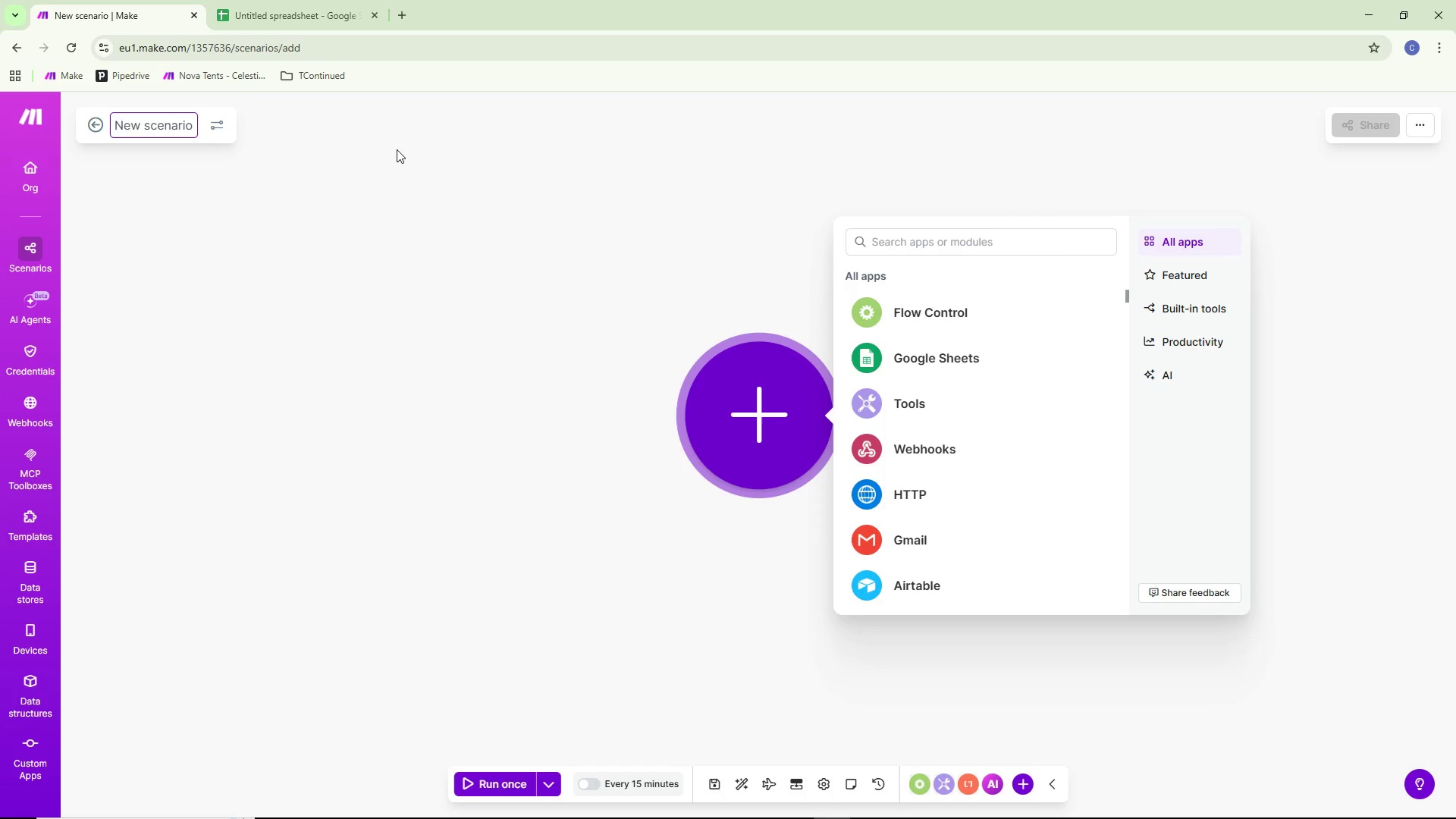 
key(Control+ControlLeft)
 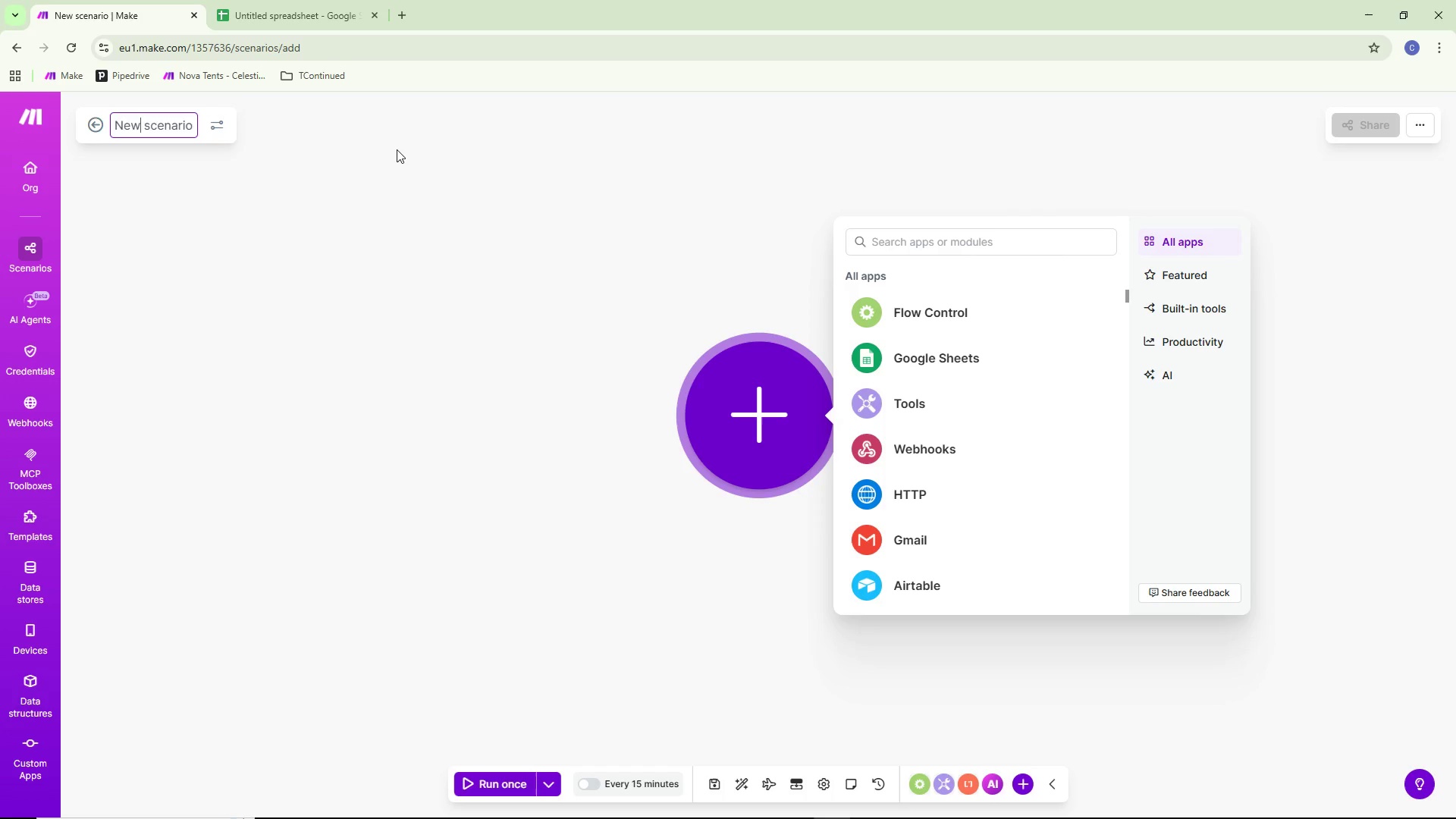 
key(Control+A)
 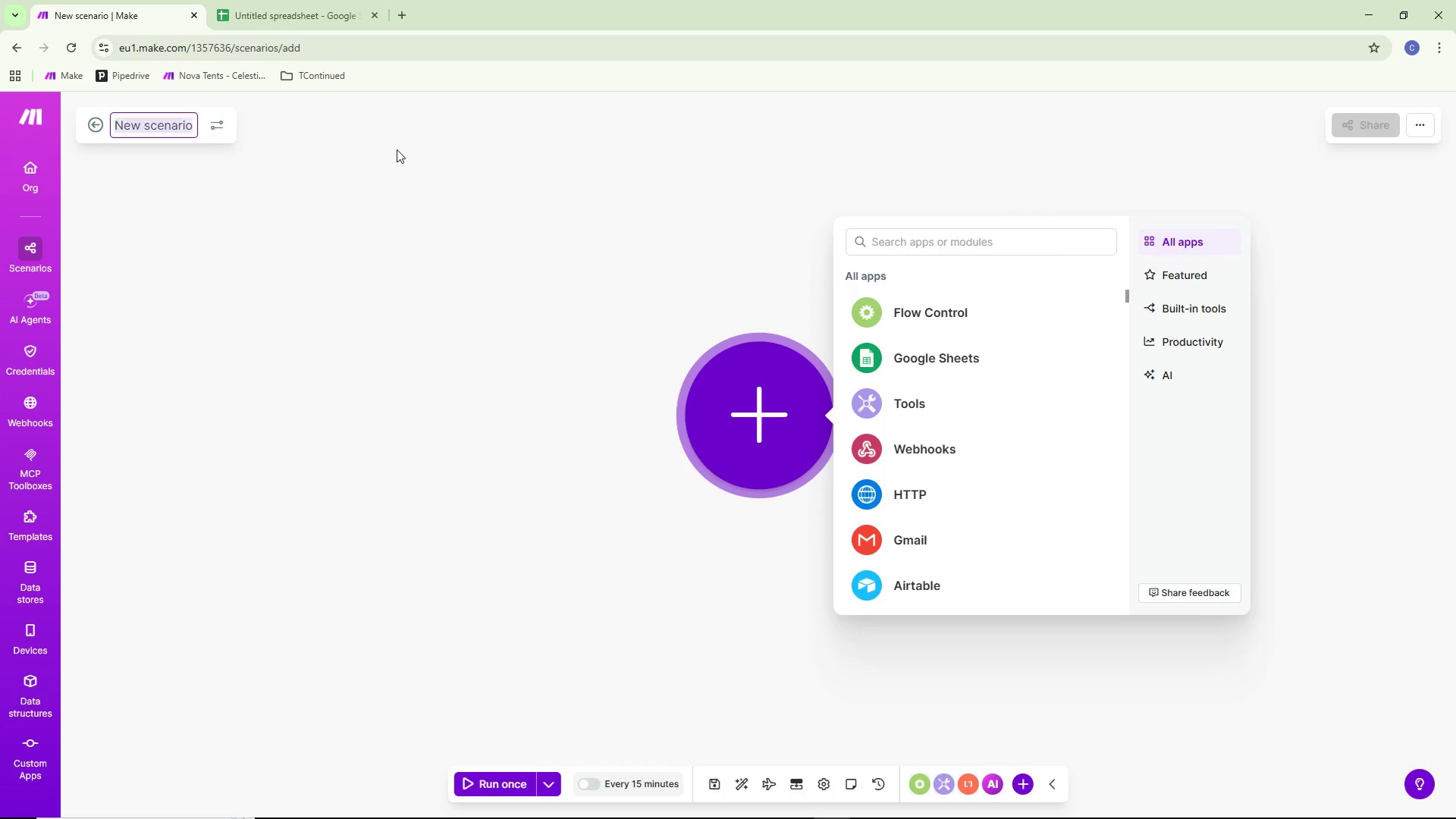 
key(Backspace)
 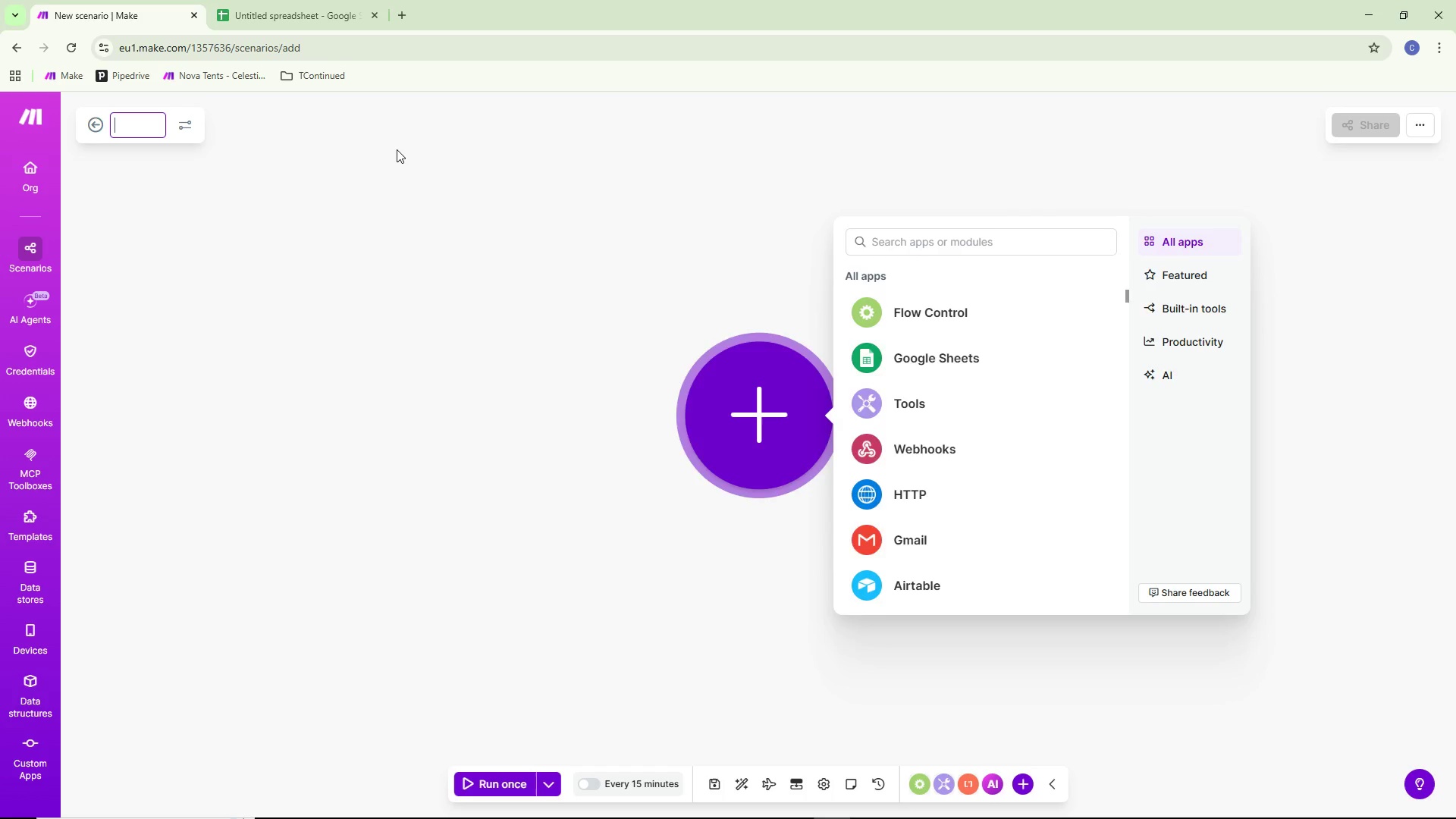 
key(Alt+AltLeft)
 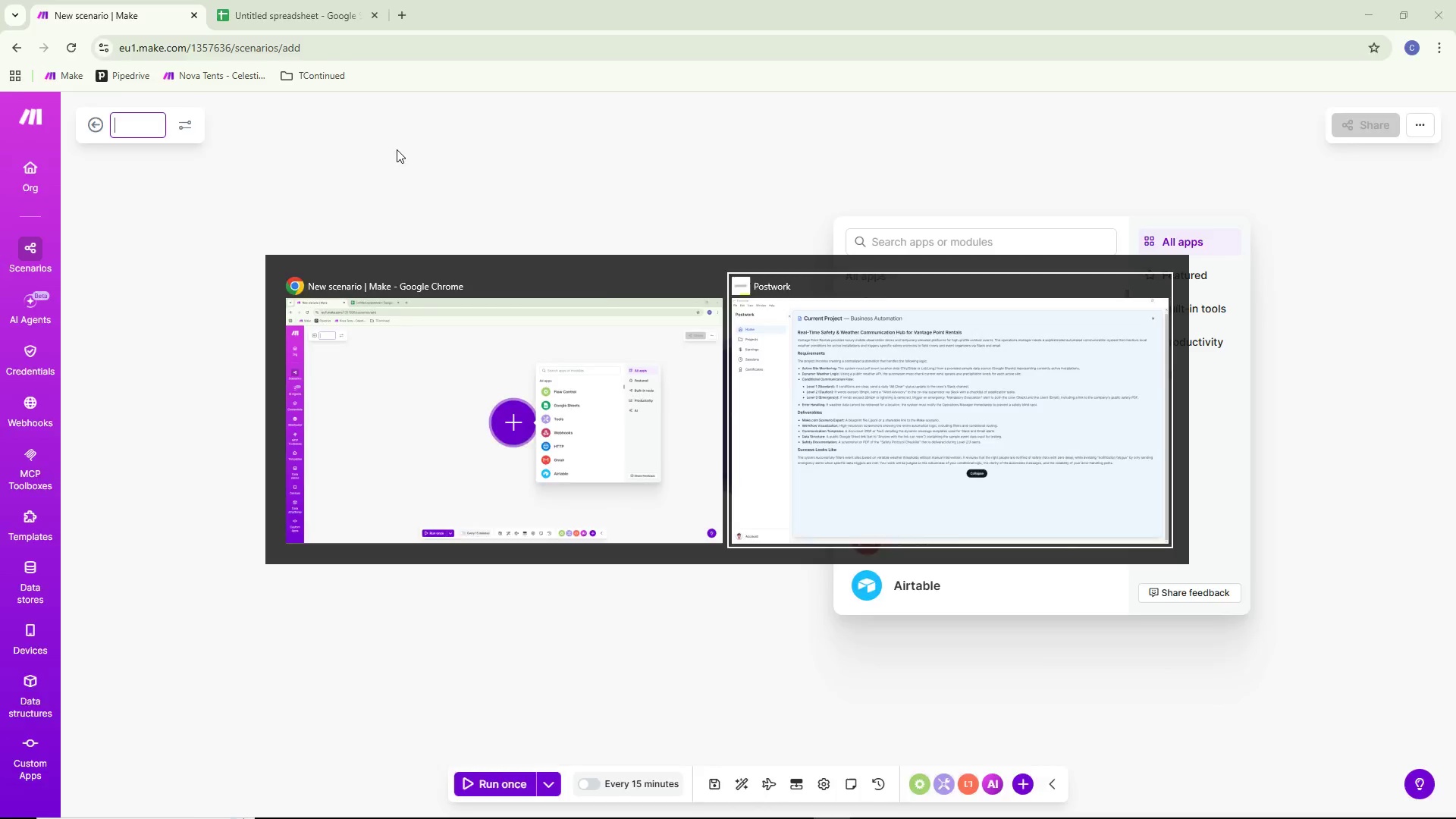 
key(Alt+Tab)